 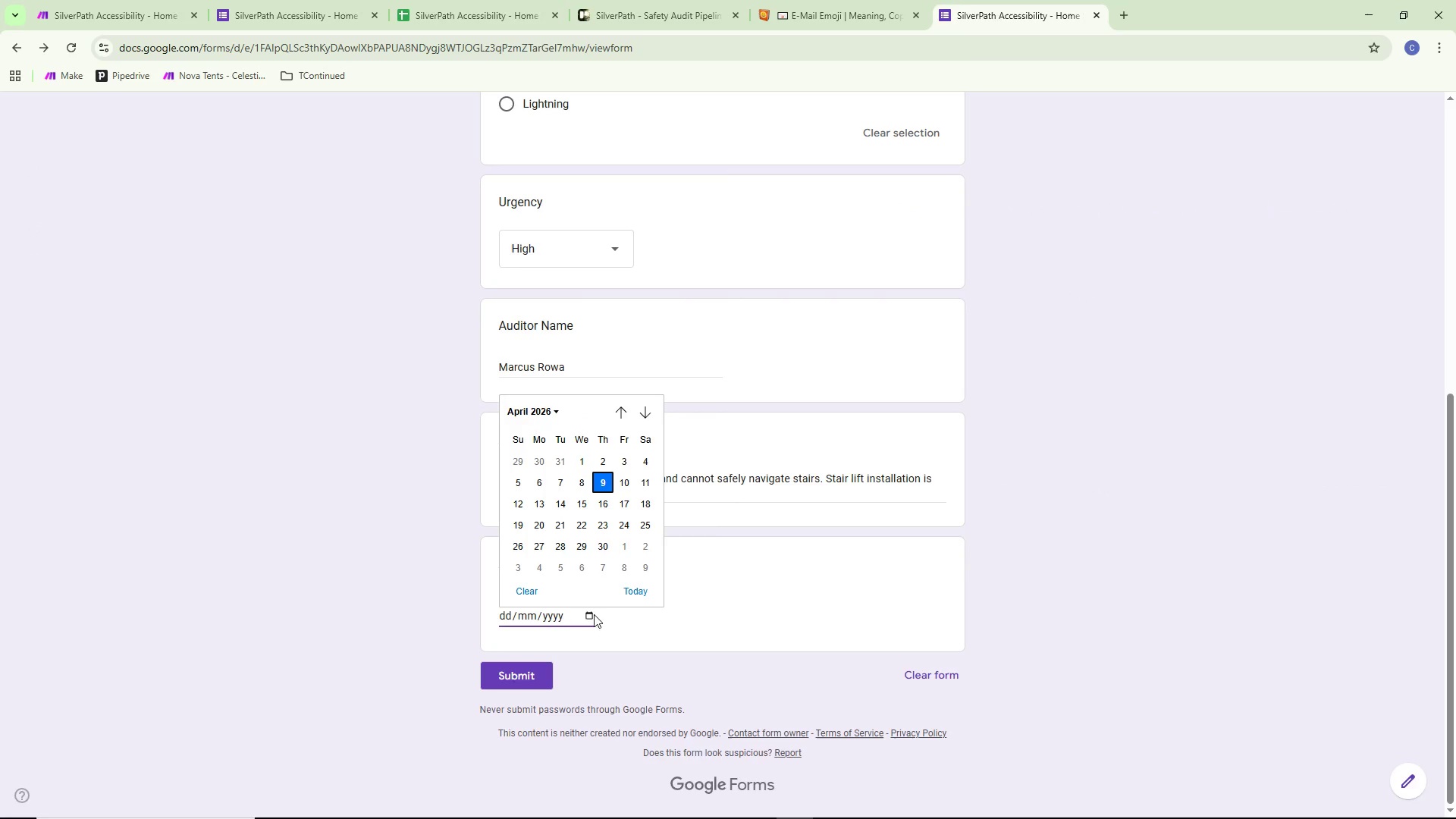 
left_click([601, 477])
 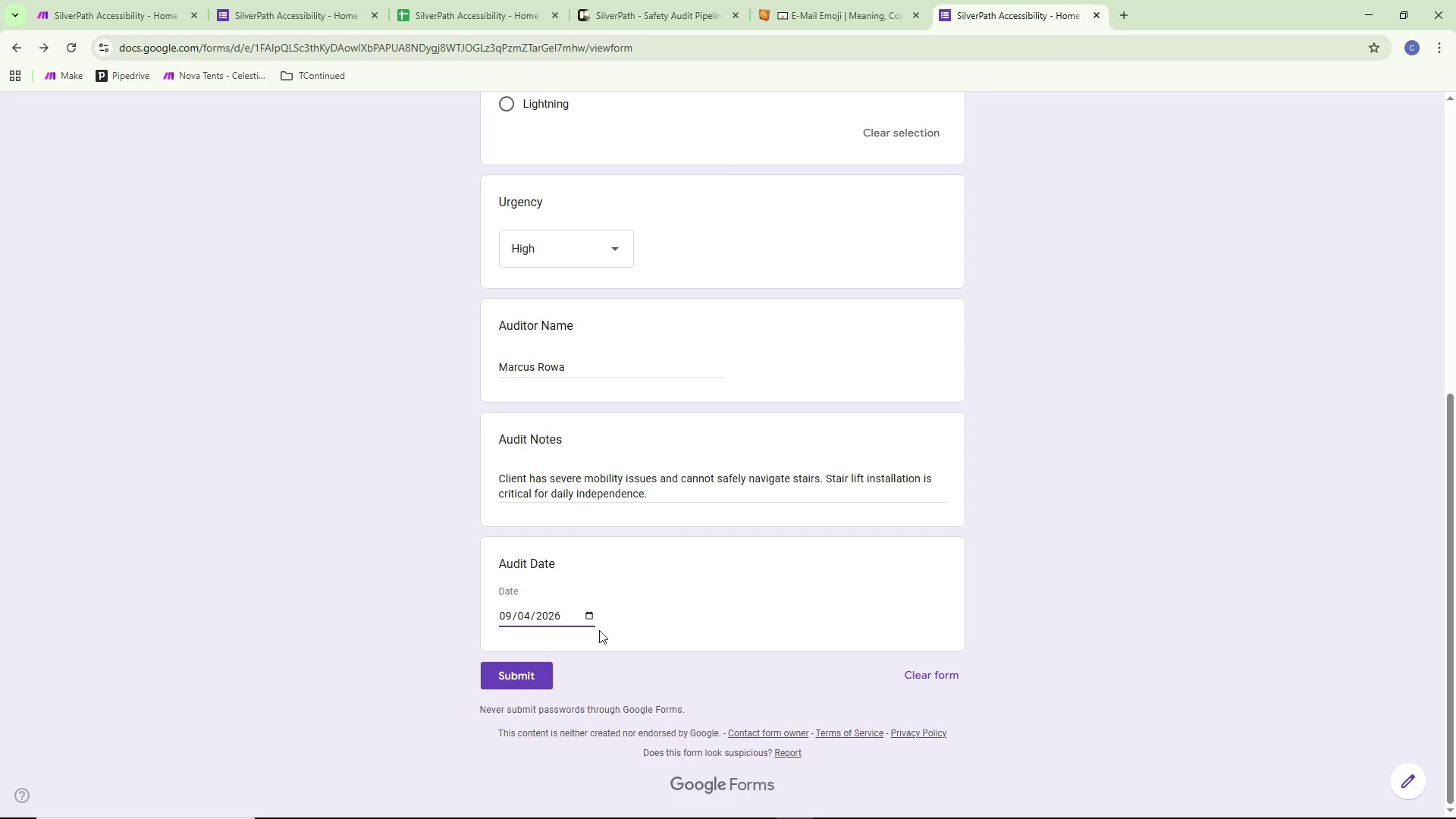 
wait(12.12)
 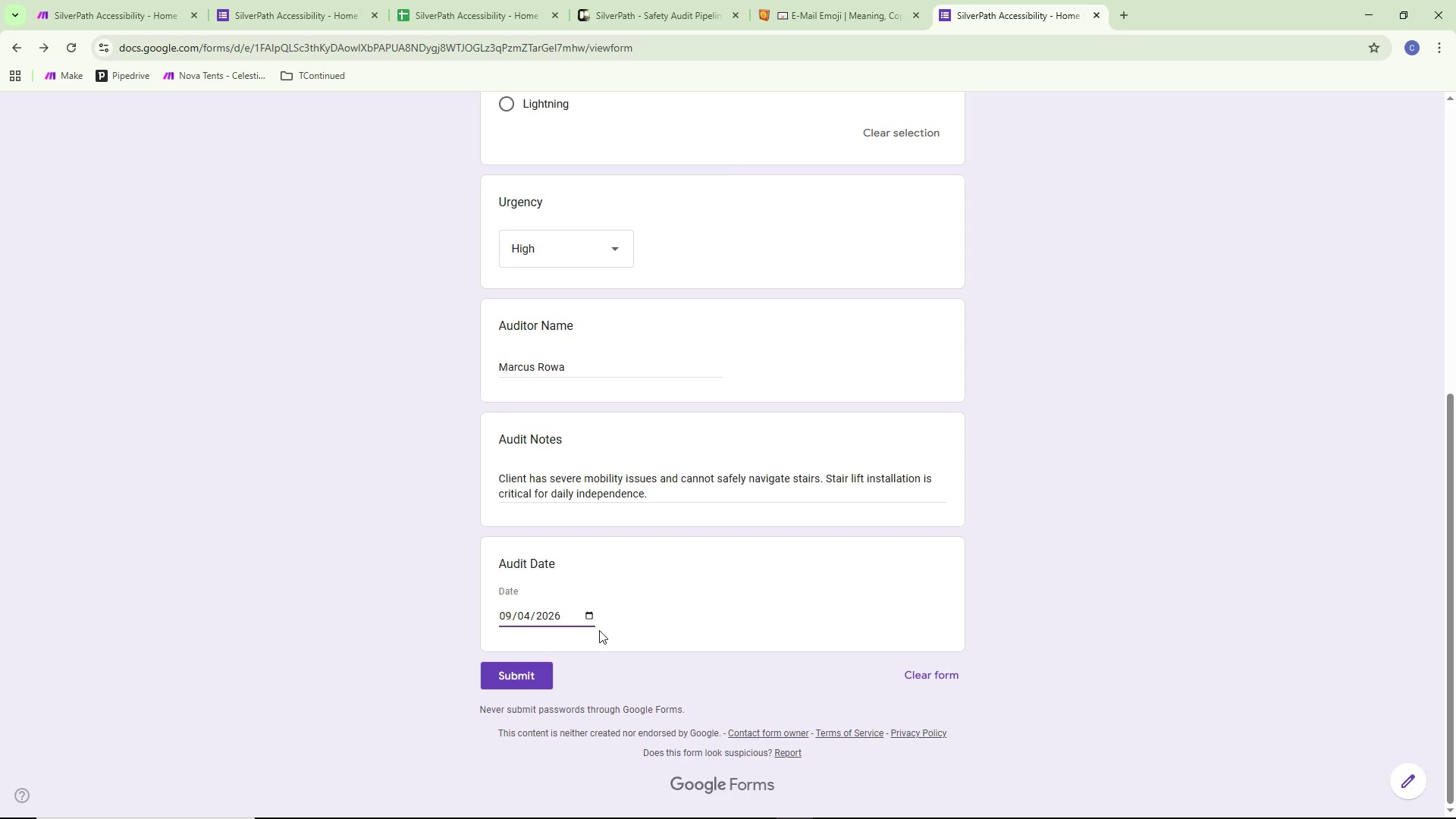 
left_click([518, 674])
 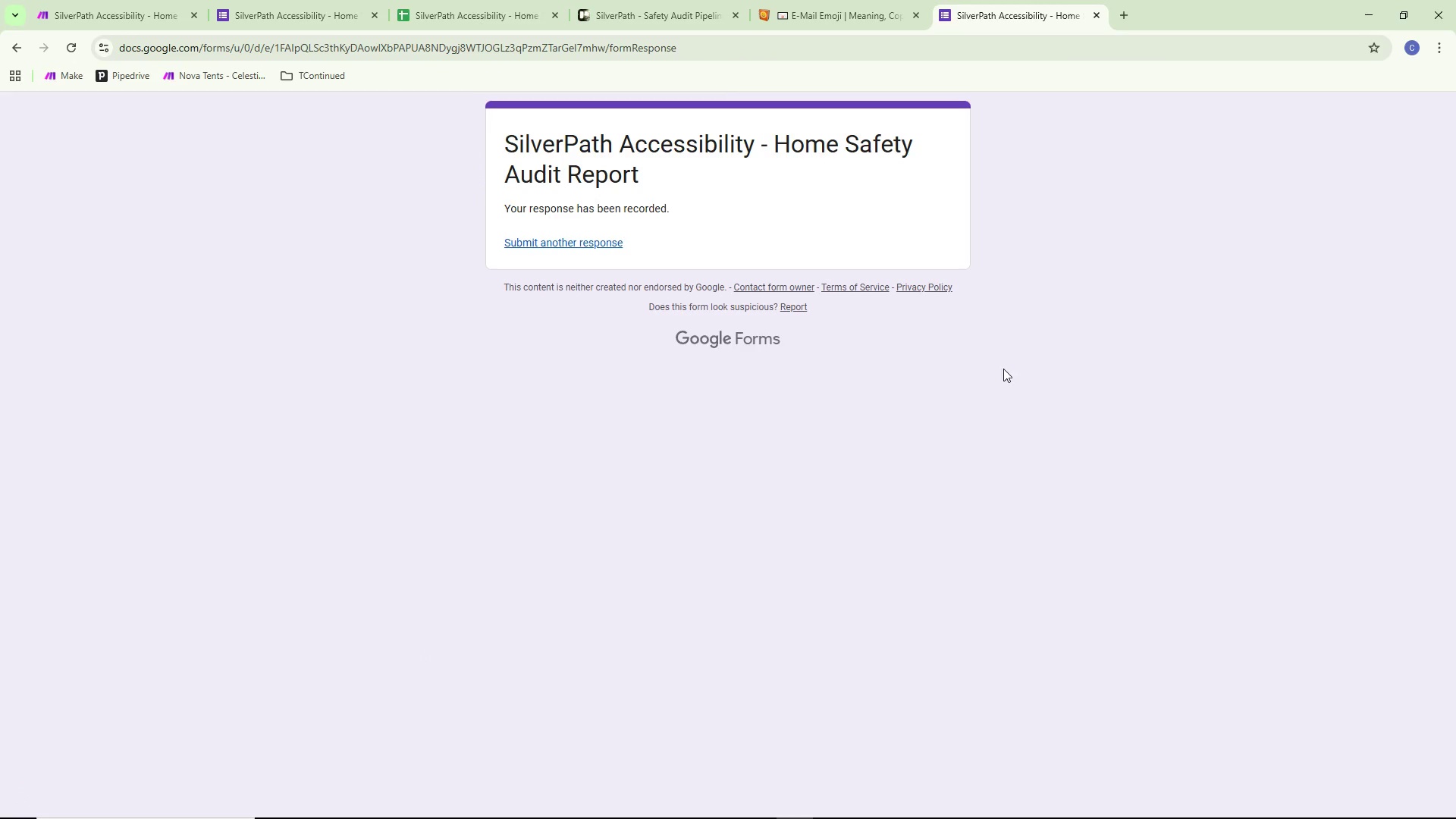 
scroll: coordinate [996, 371], scroll_direction: up, amount: 4.0
 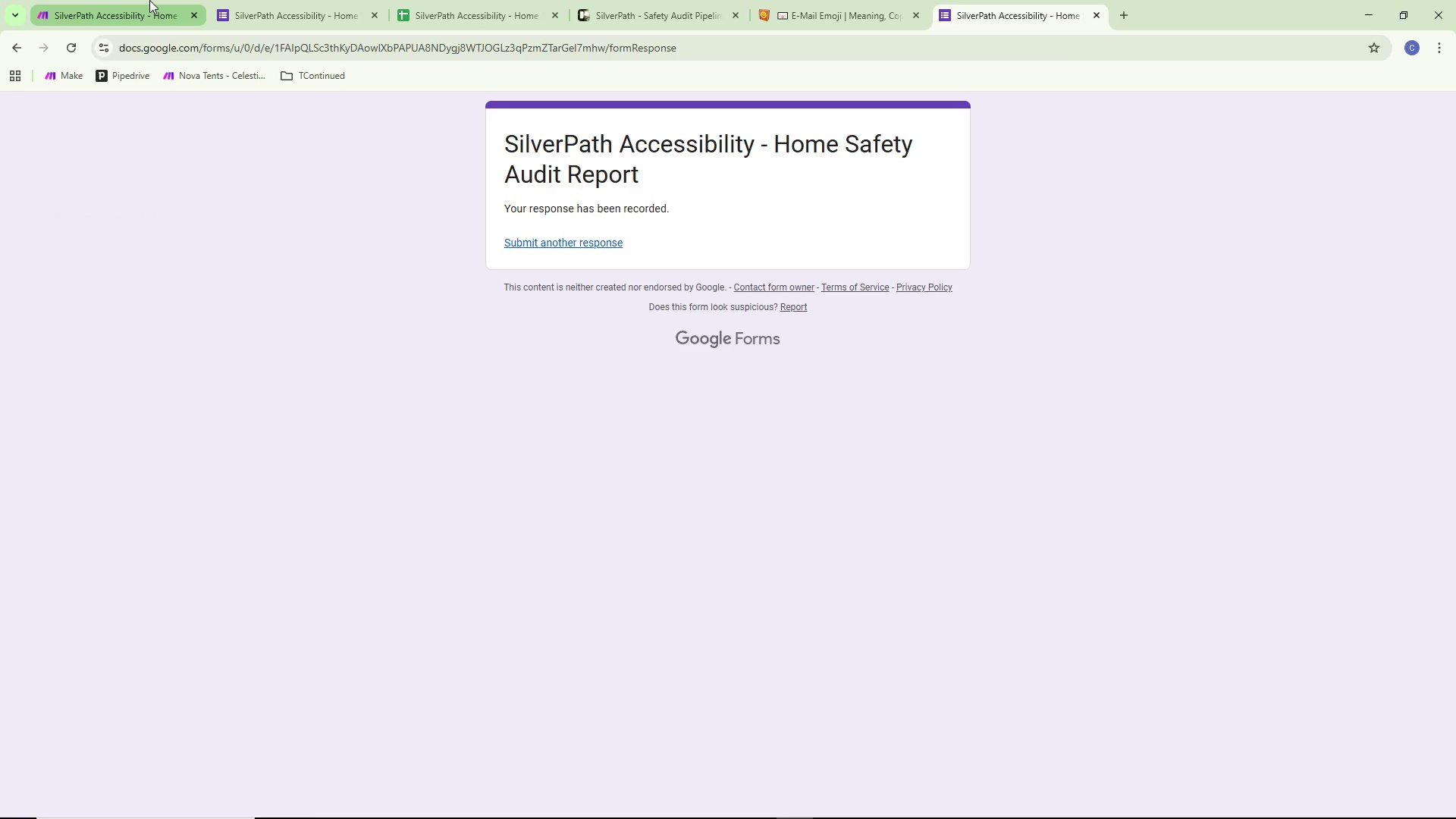 
left_click([149, 0])
 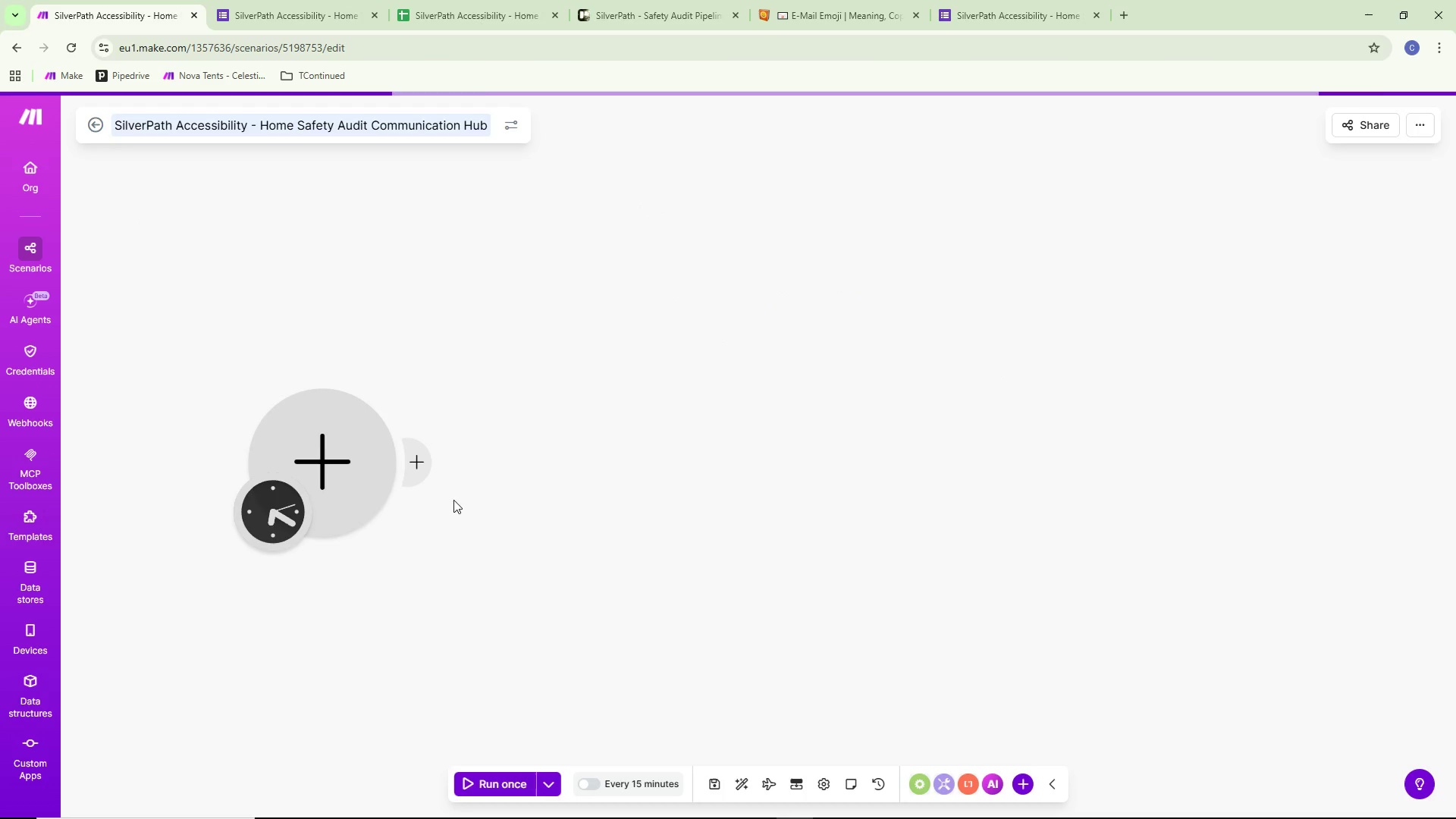 
left_click([370, 492])
 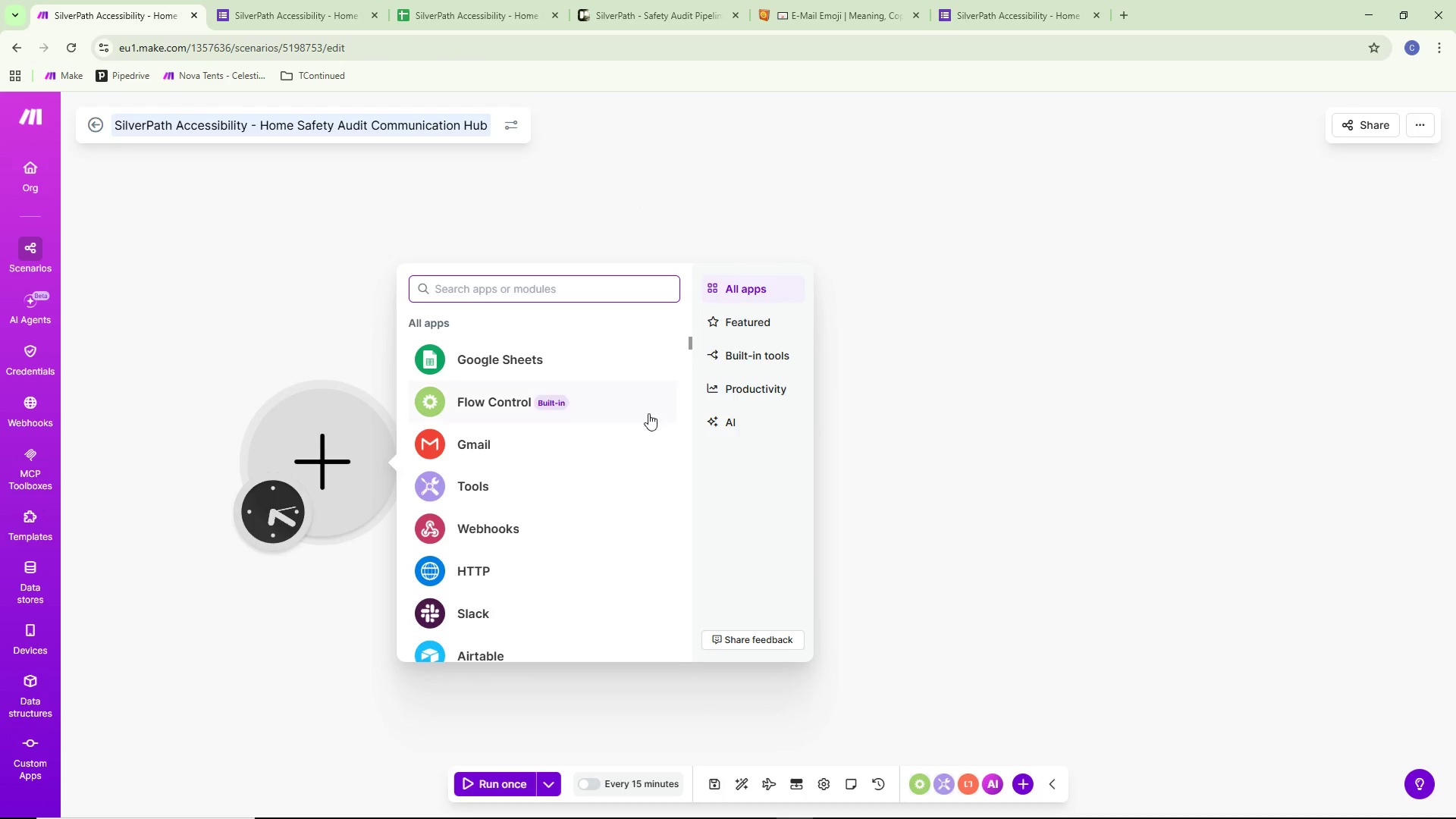 
left_click([563, 362])
 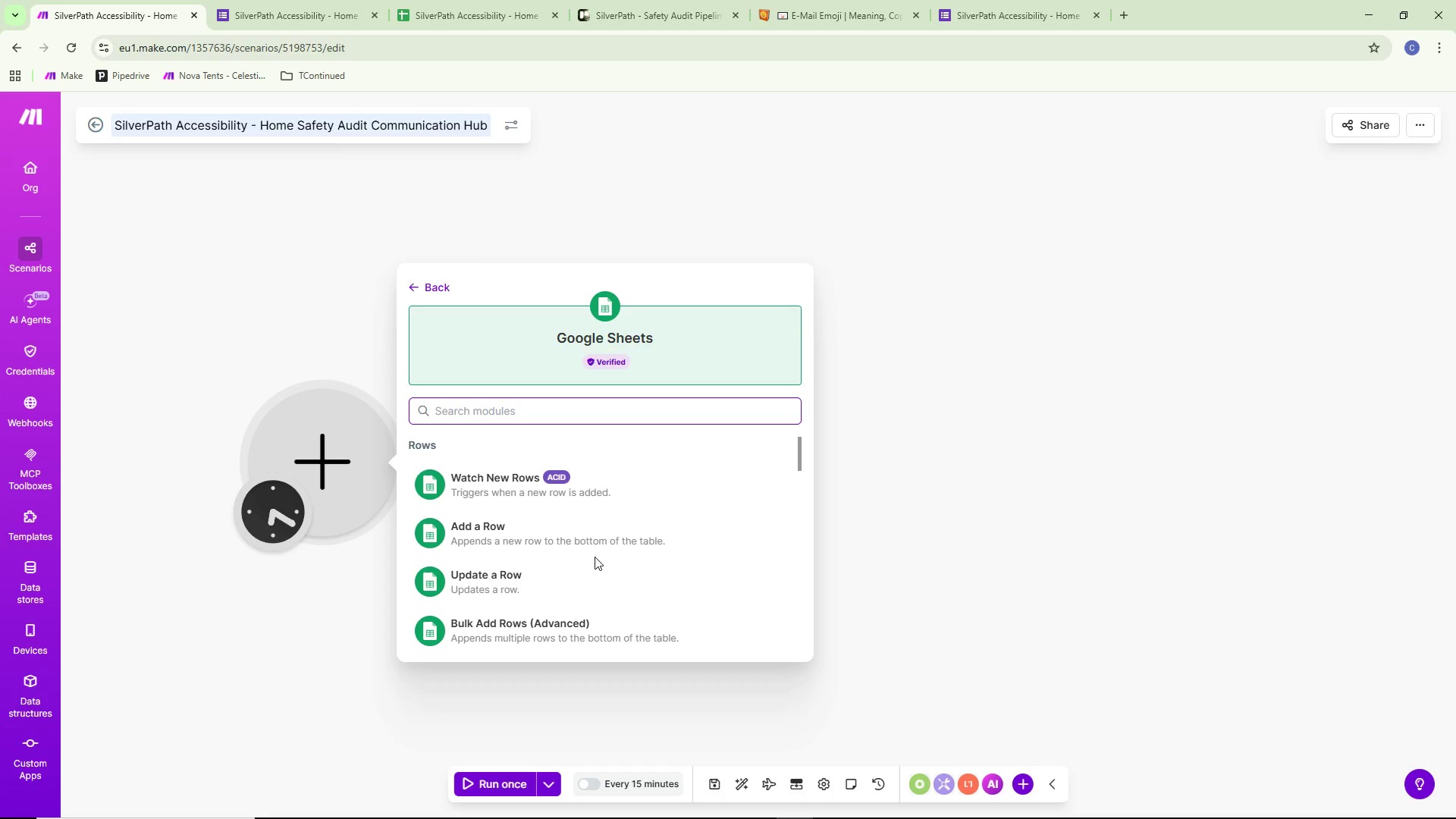 
wait(10.31)
 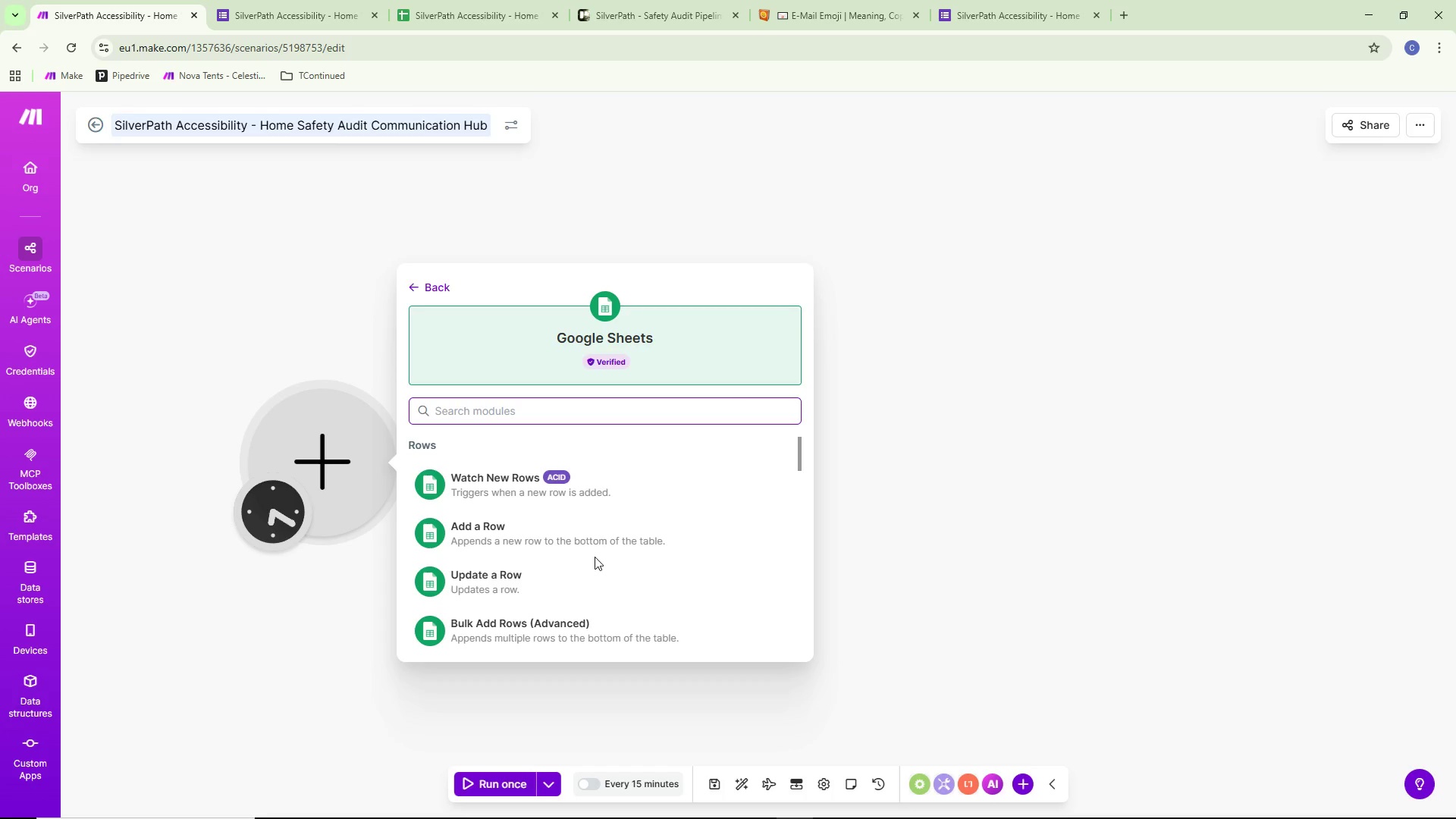 
scroll: coordinate [741, 514], scroll_direction: up, amount: 2.0
 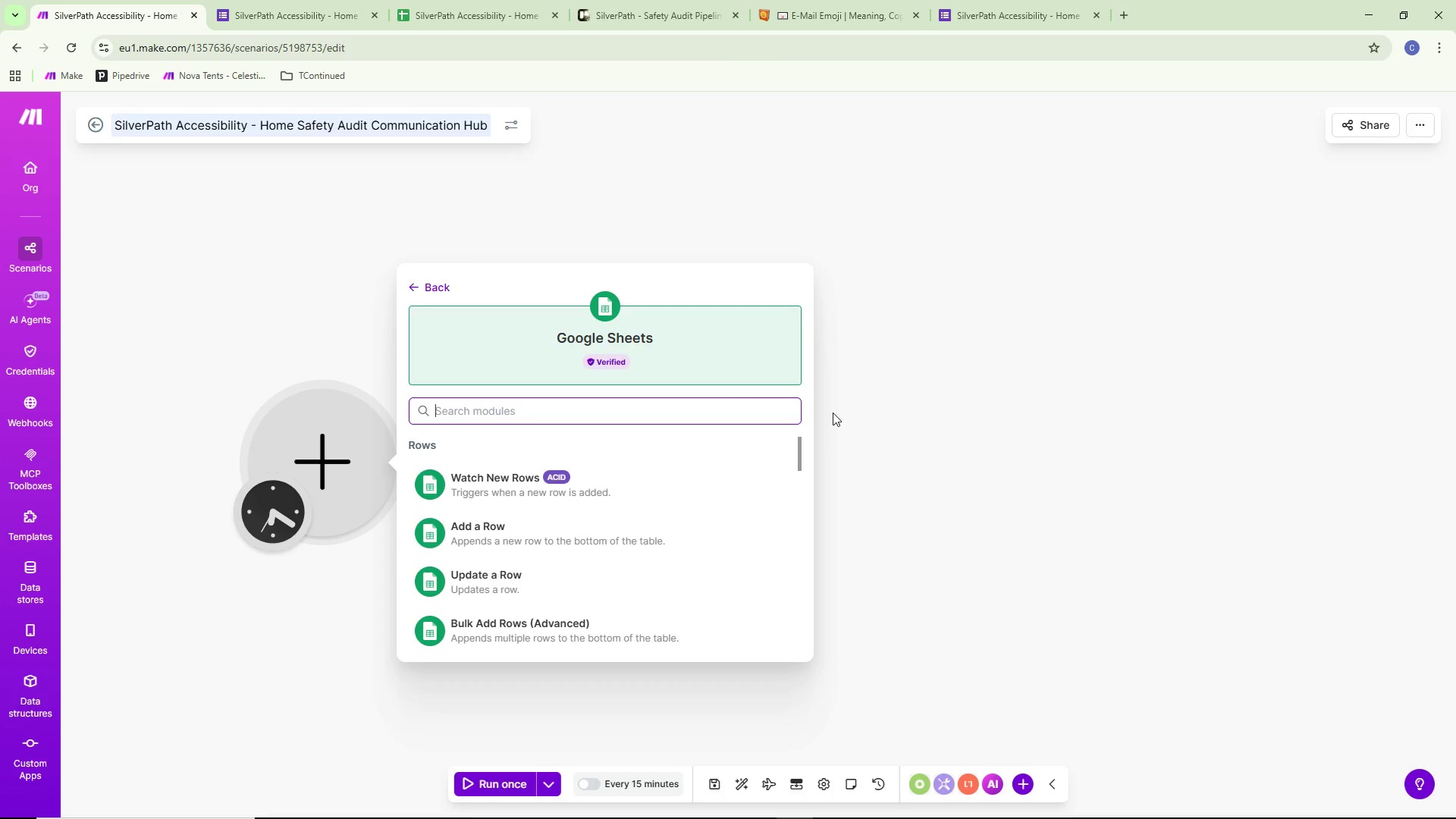 
wait(13.82)
 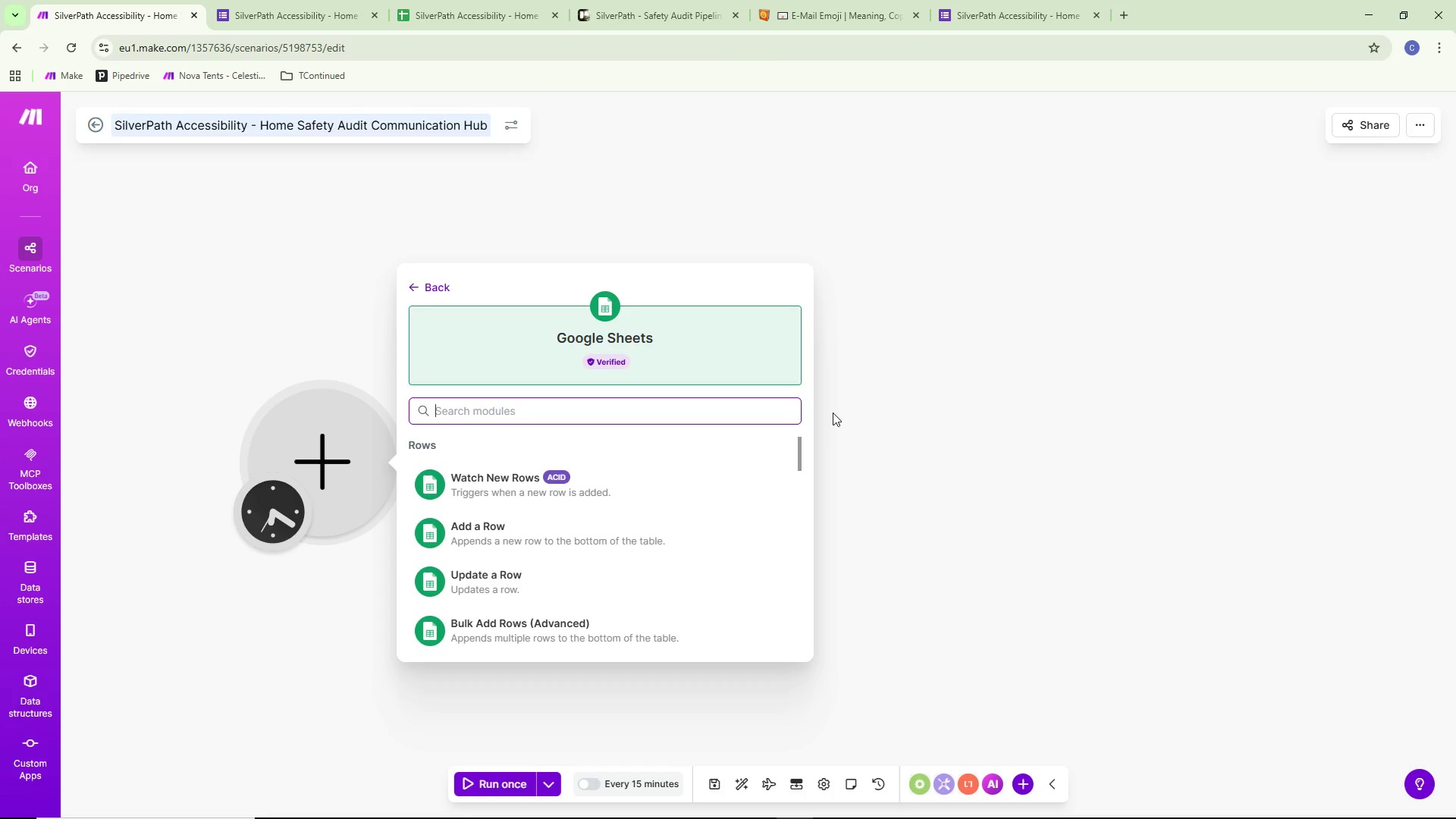 
scroll: coordinate [712, 491], scroll_direction: down, amount: 1.0
 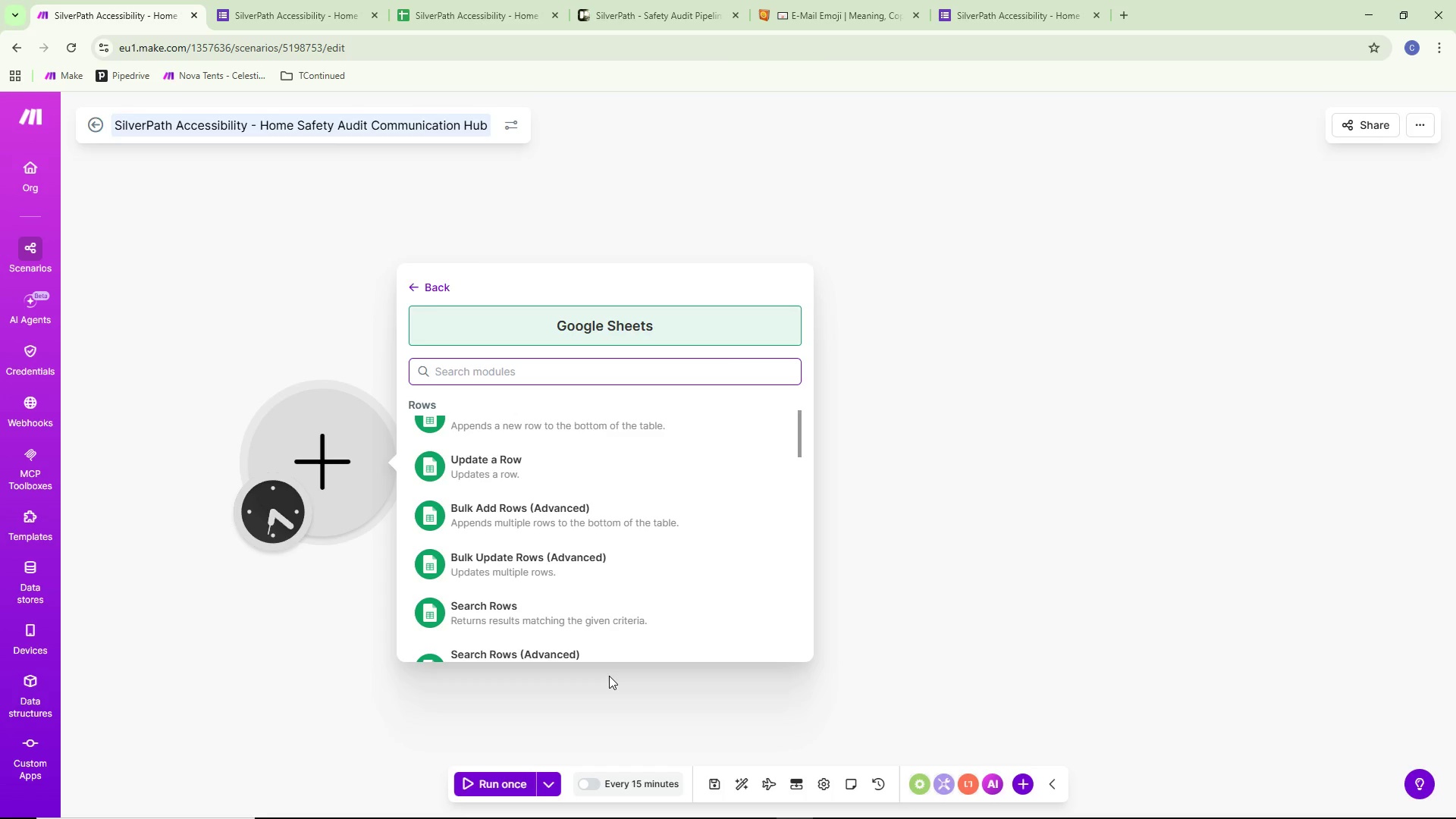 
wait(57.12)
 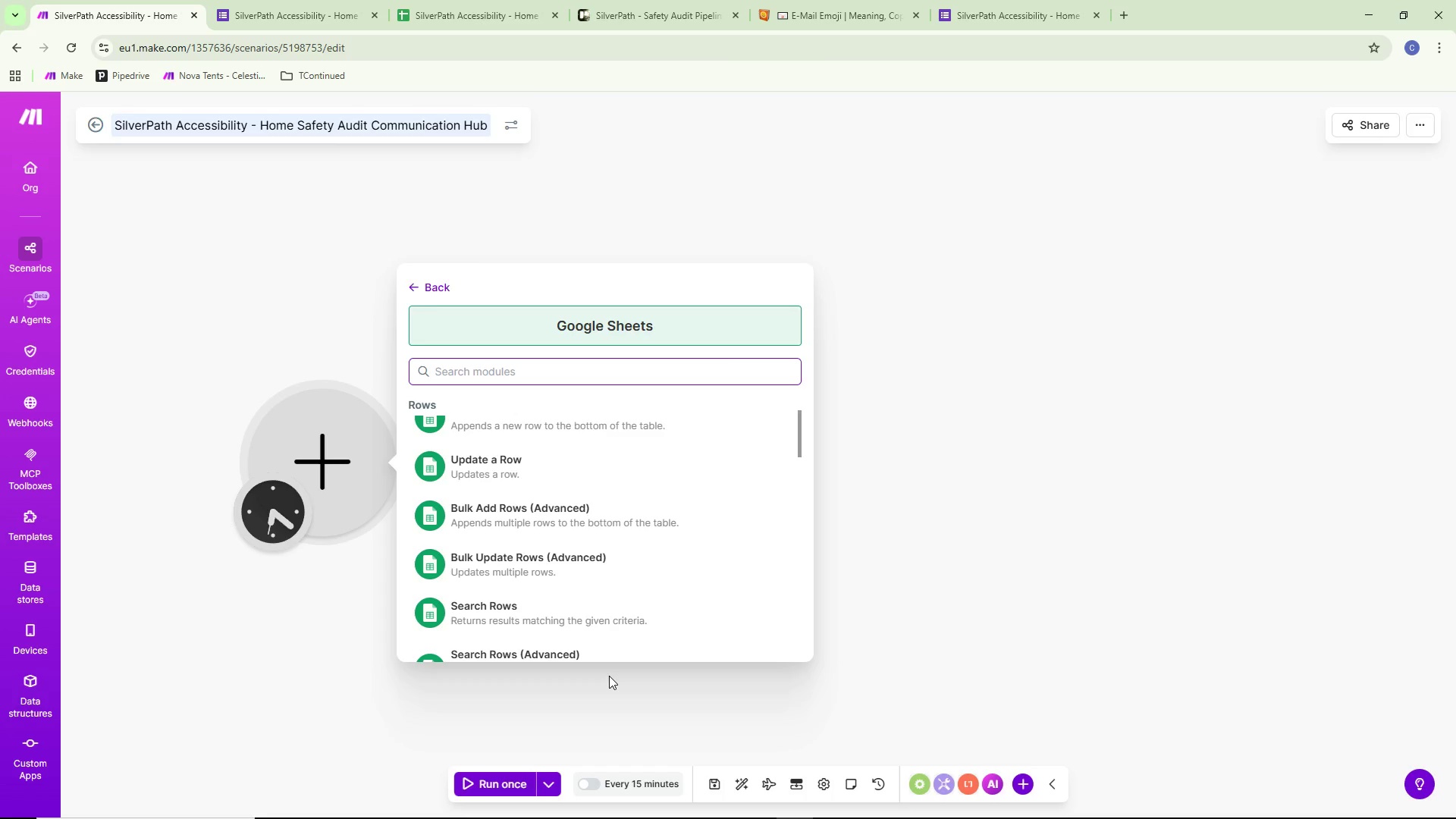 
scroll: coordinate [581, 522], scroll_direction: down, amount: 4.0
 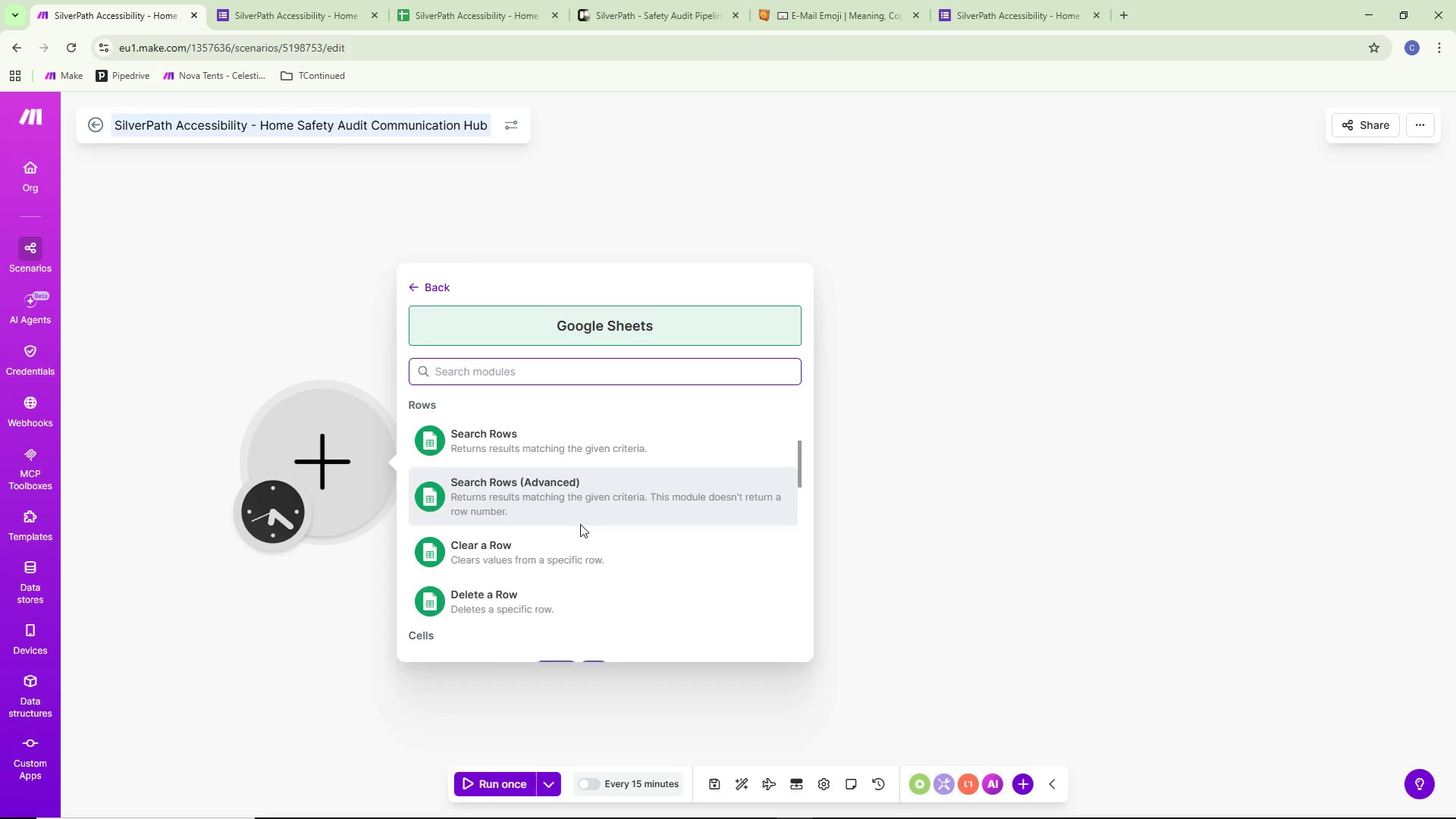 
mouse_move([571, 507])
 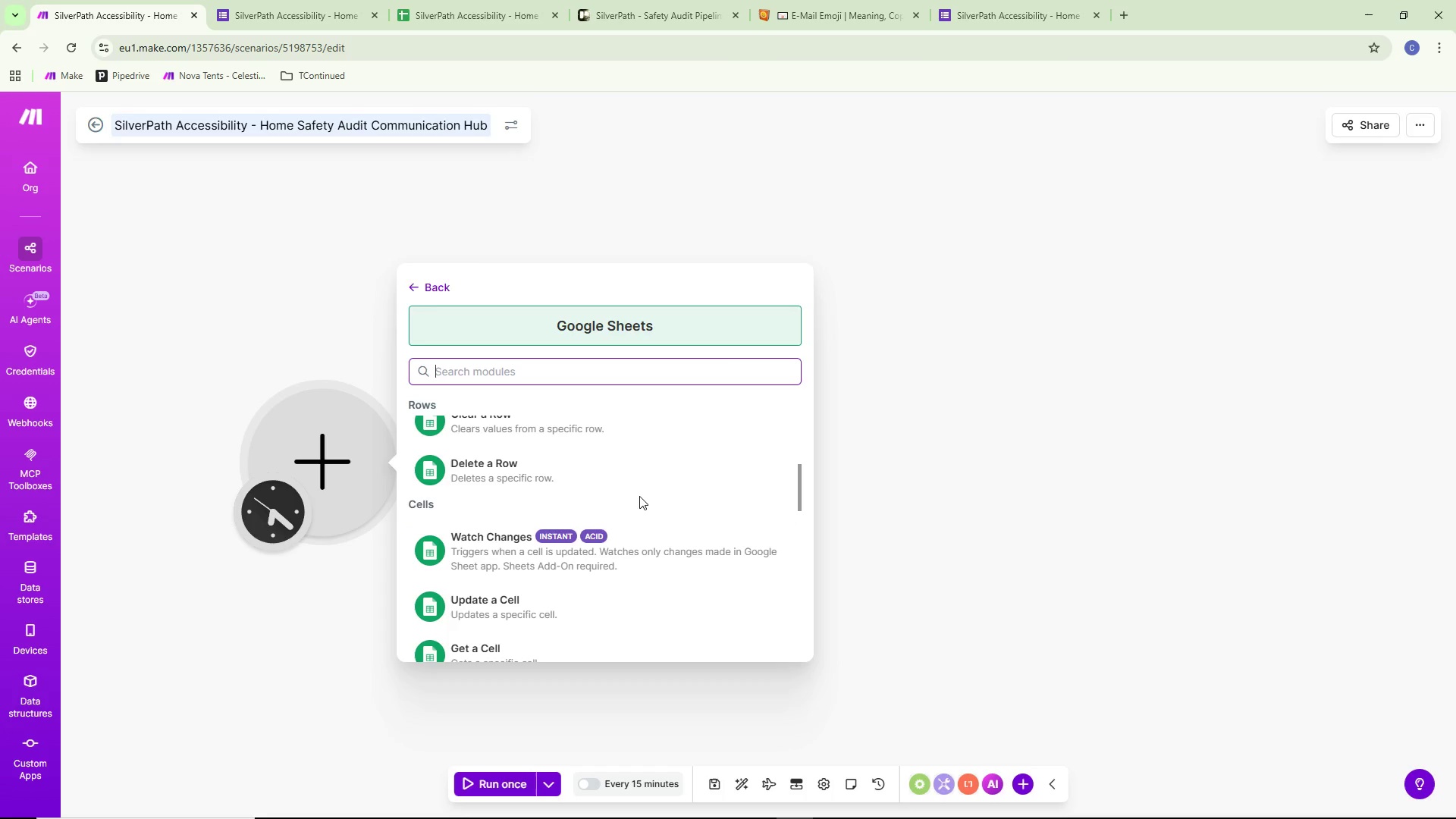 
key(Alt+AltLeft)
 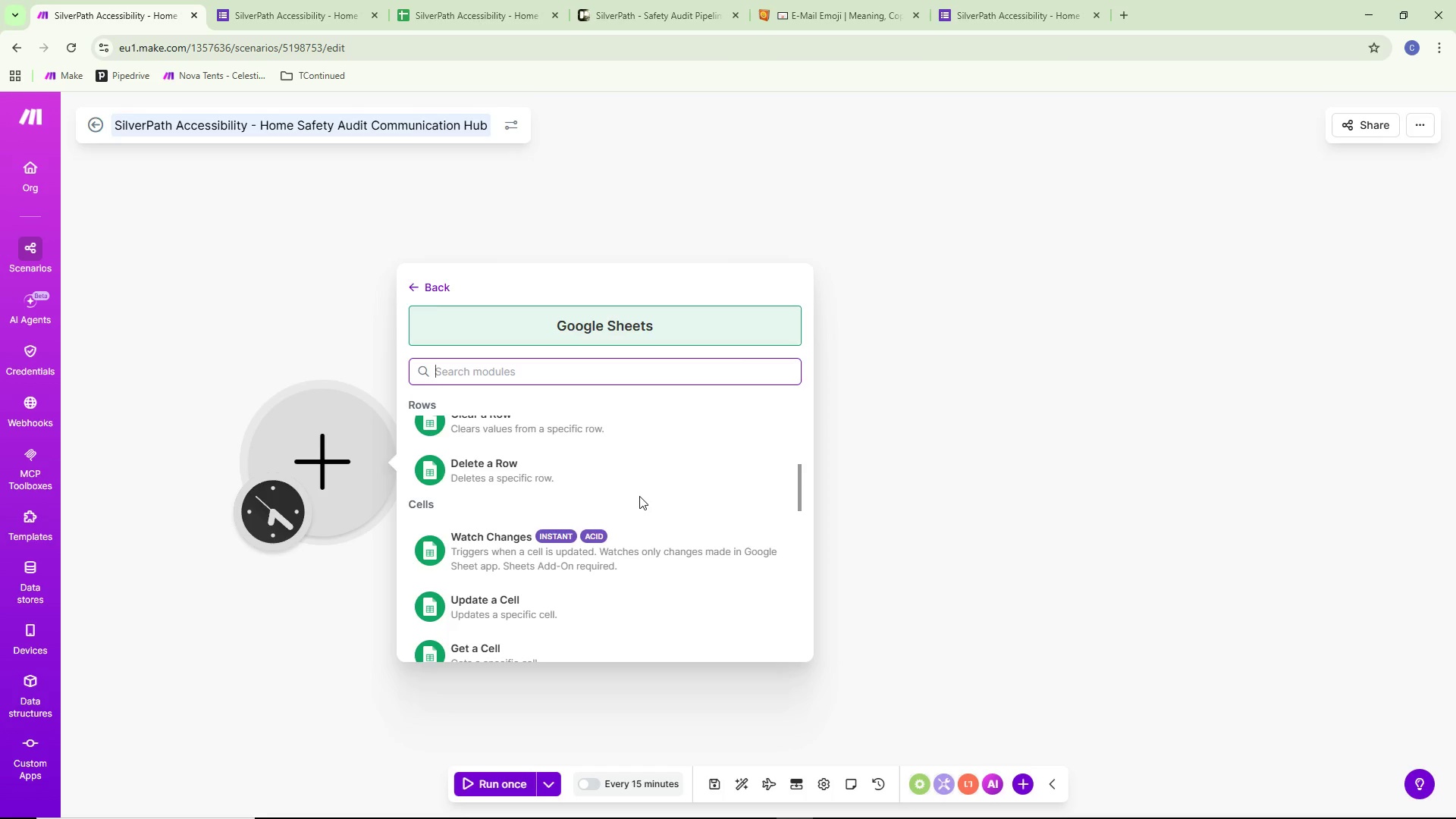 
key(Alt+Tab)